 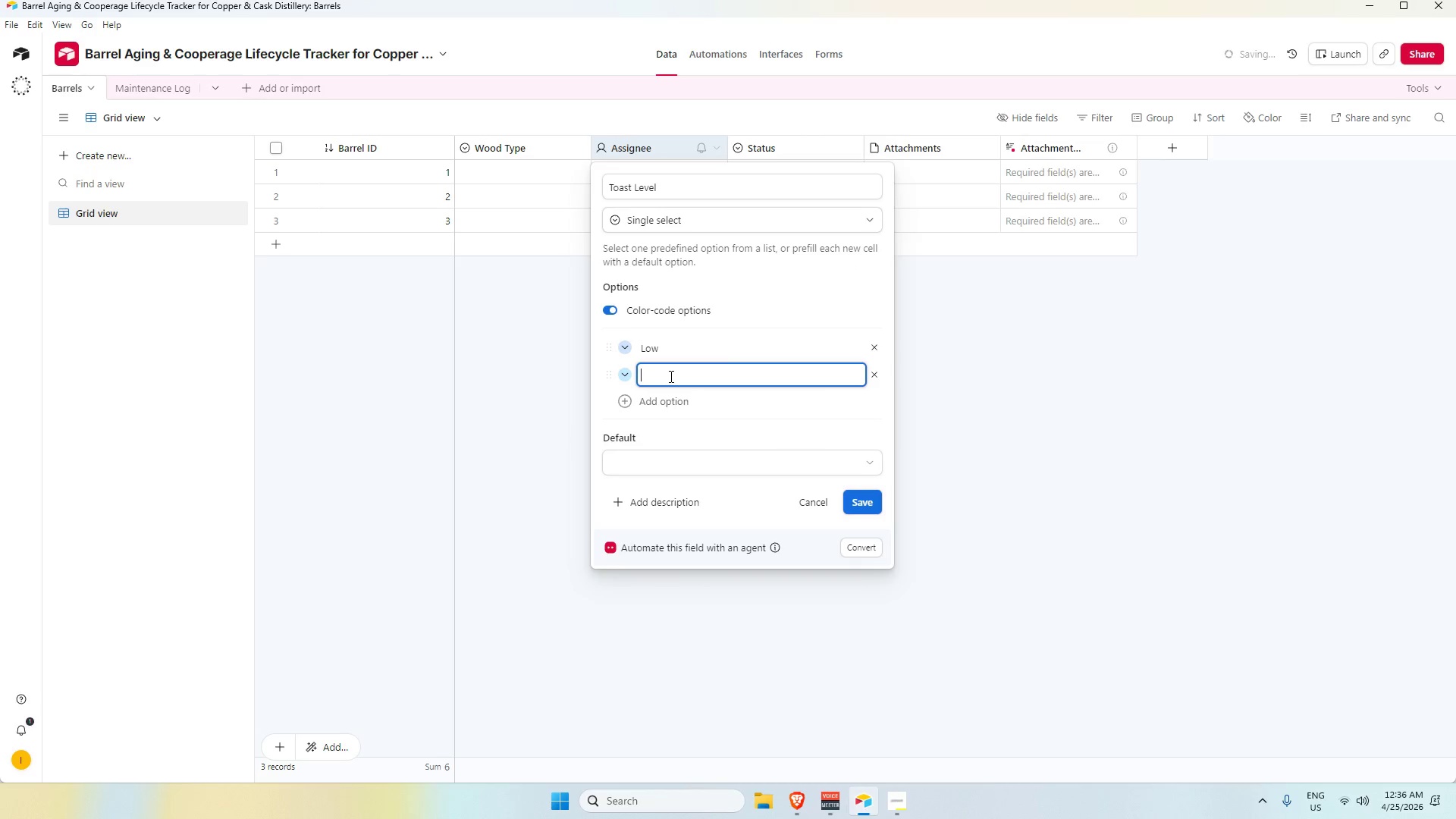 
type(Medium)
 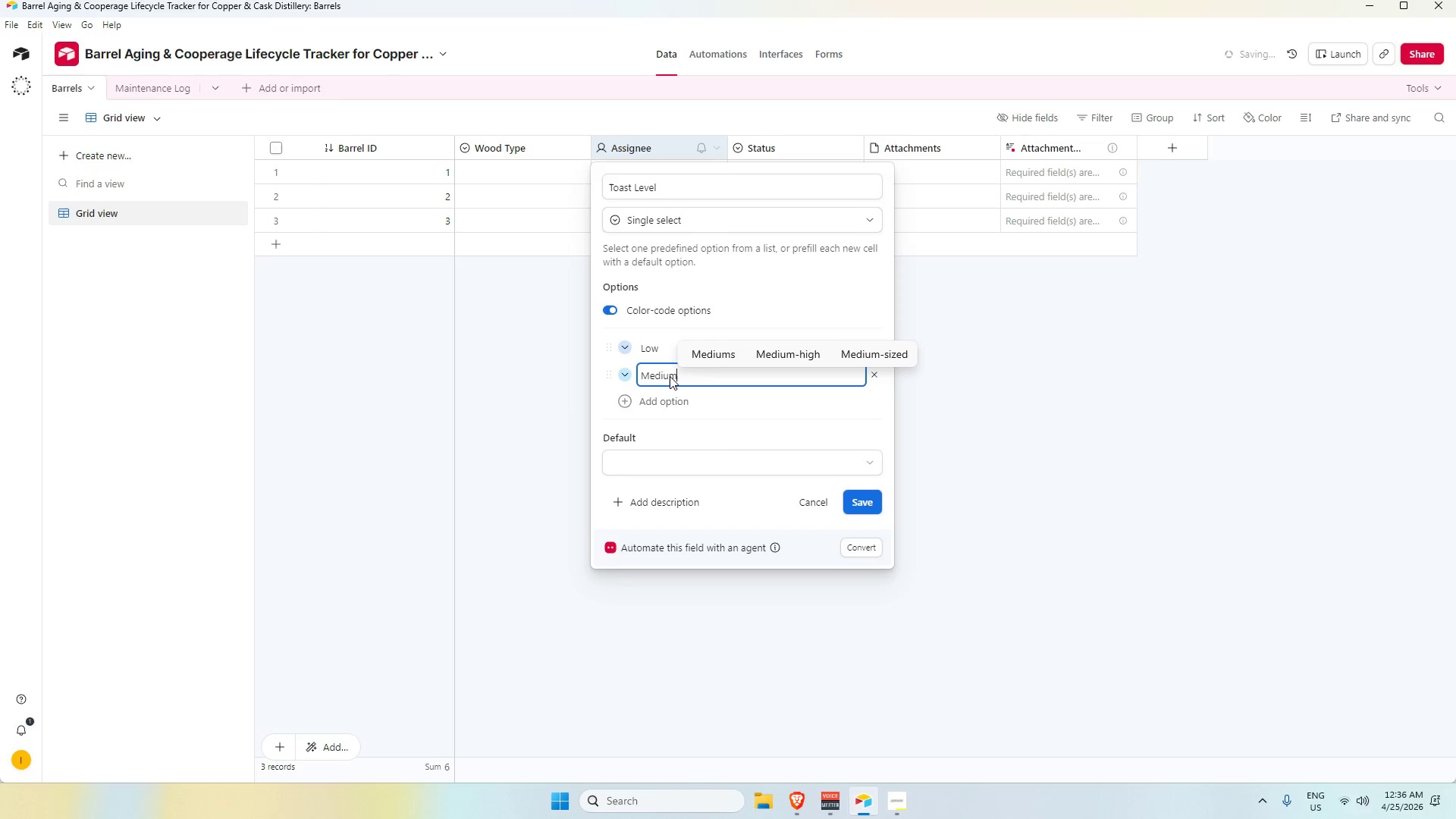 
key(Enter)
 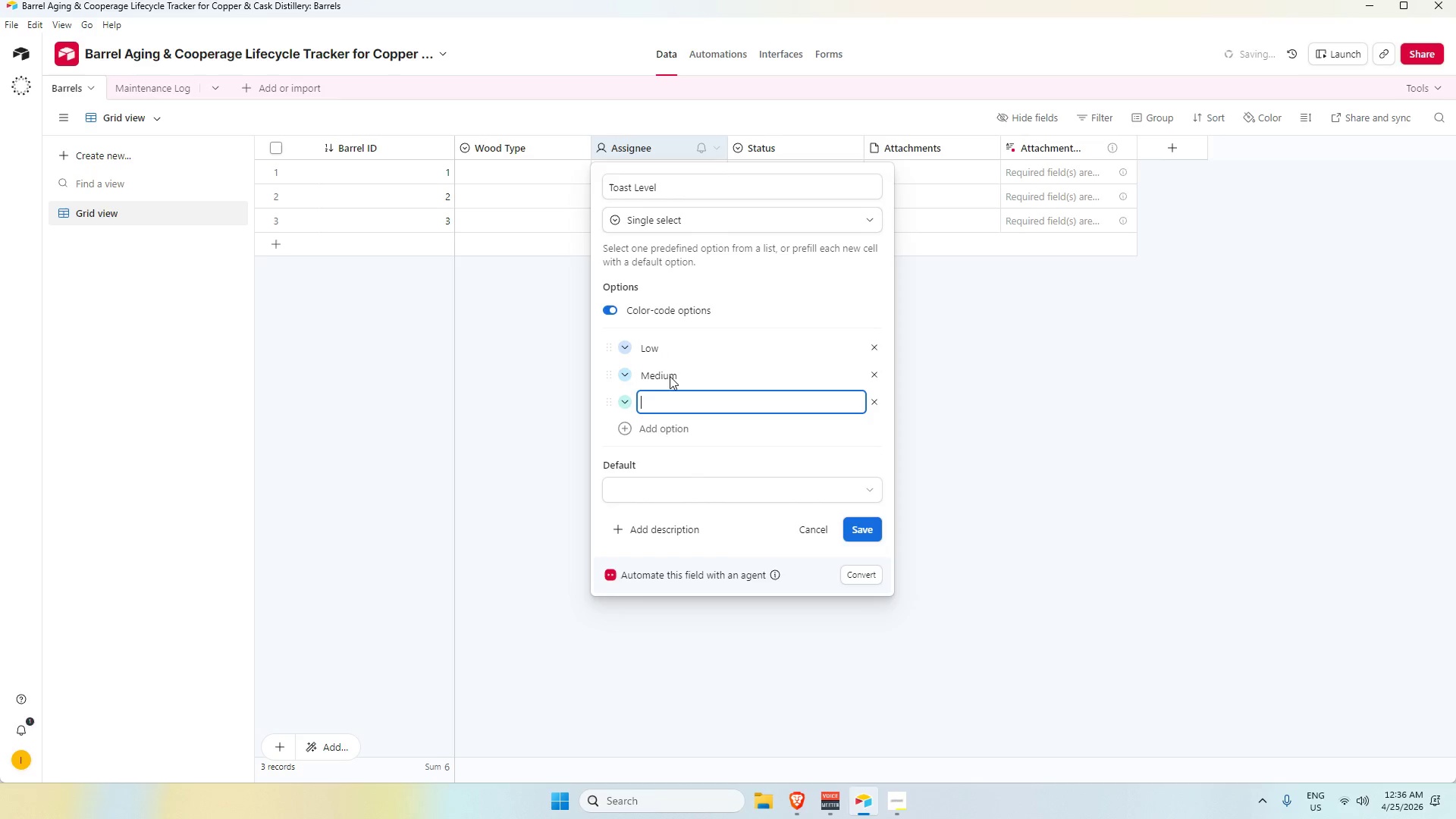 
type(High)
 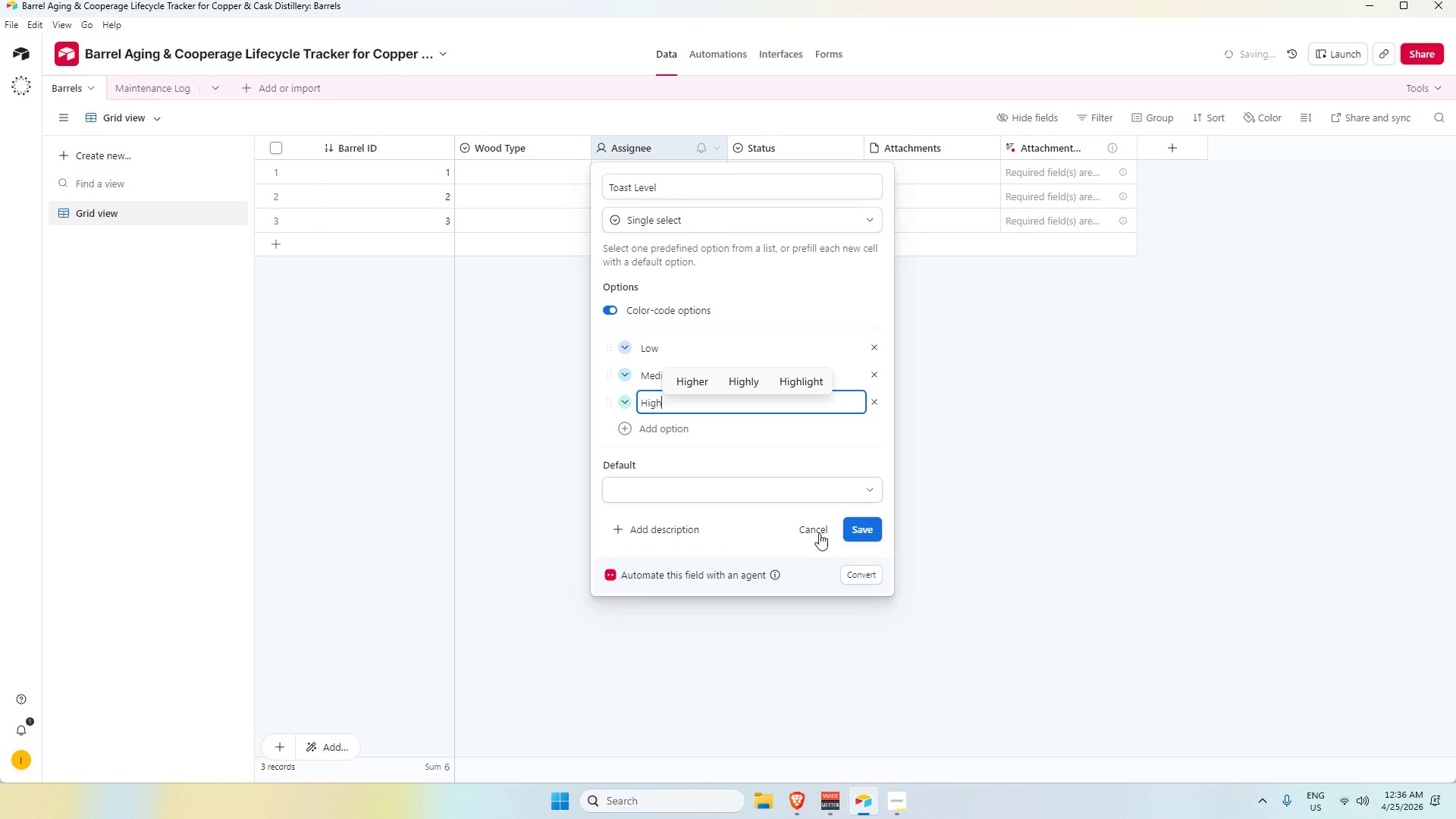 
left_click([874, 529])
 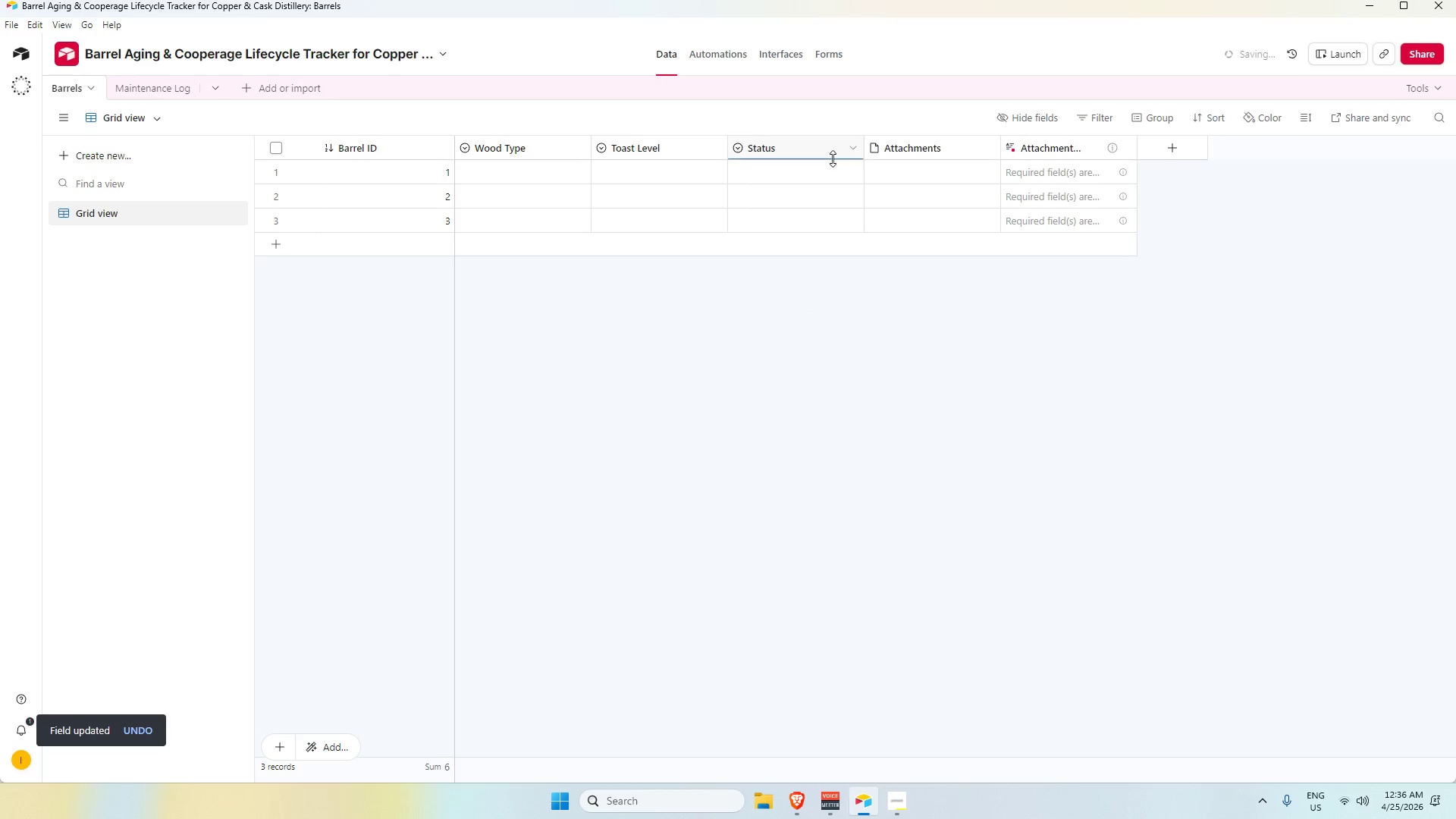 
key(Alt+Tab)
 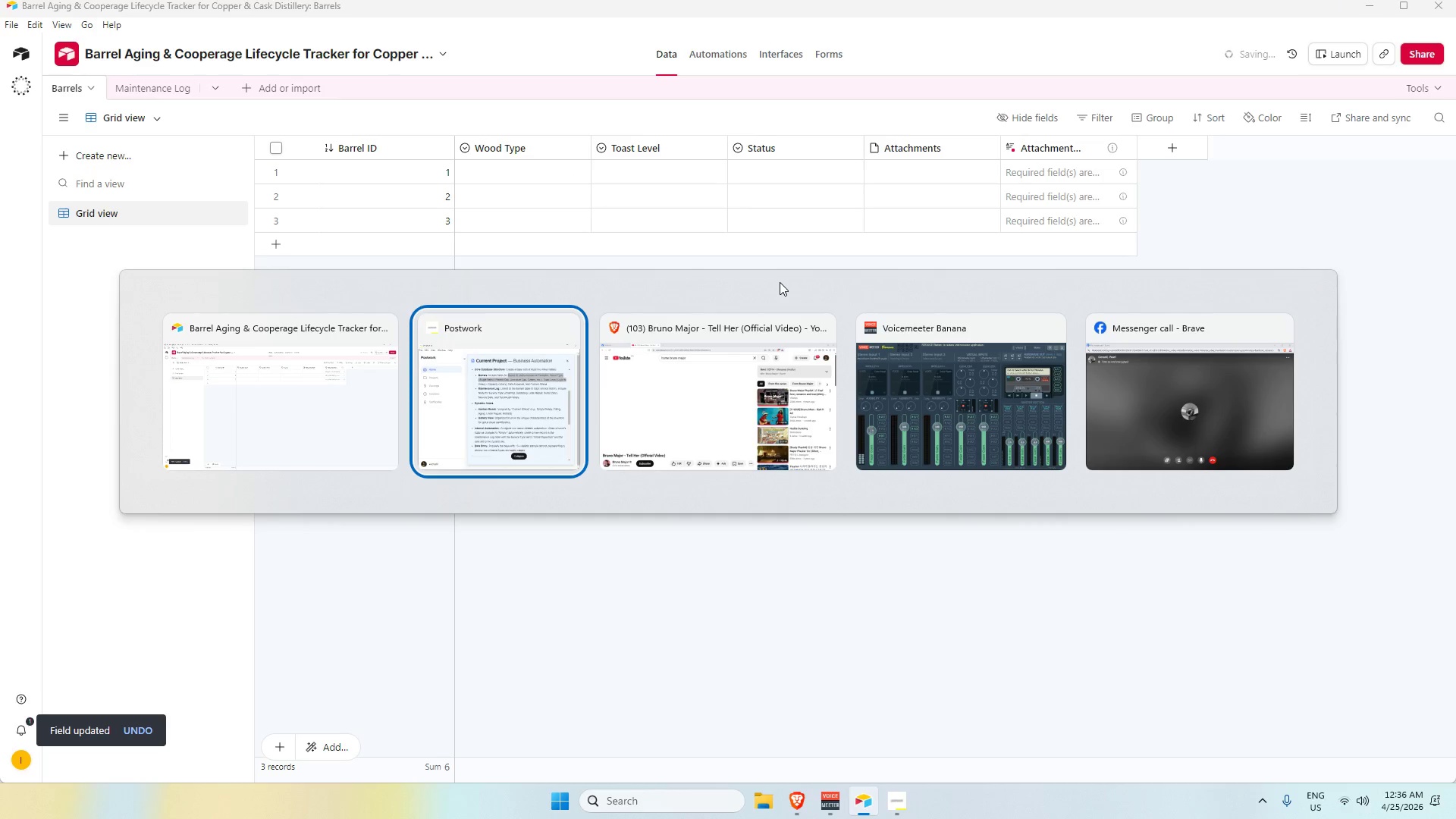 
left_click([516, 376])